 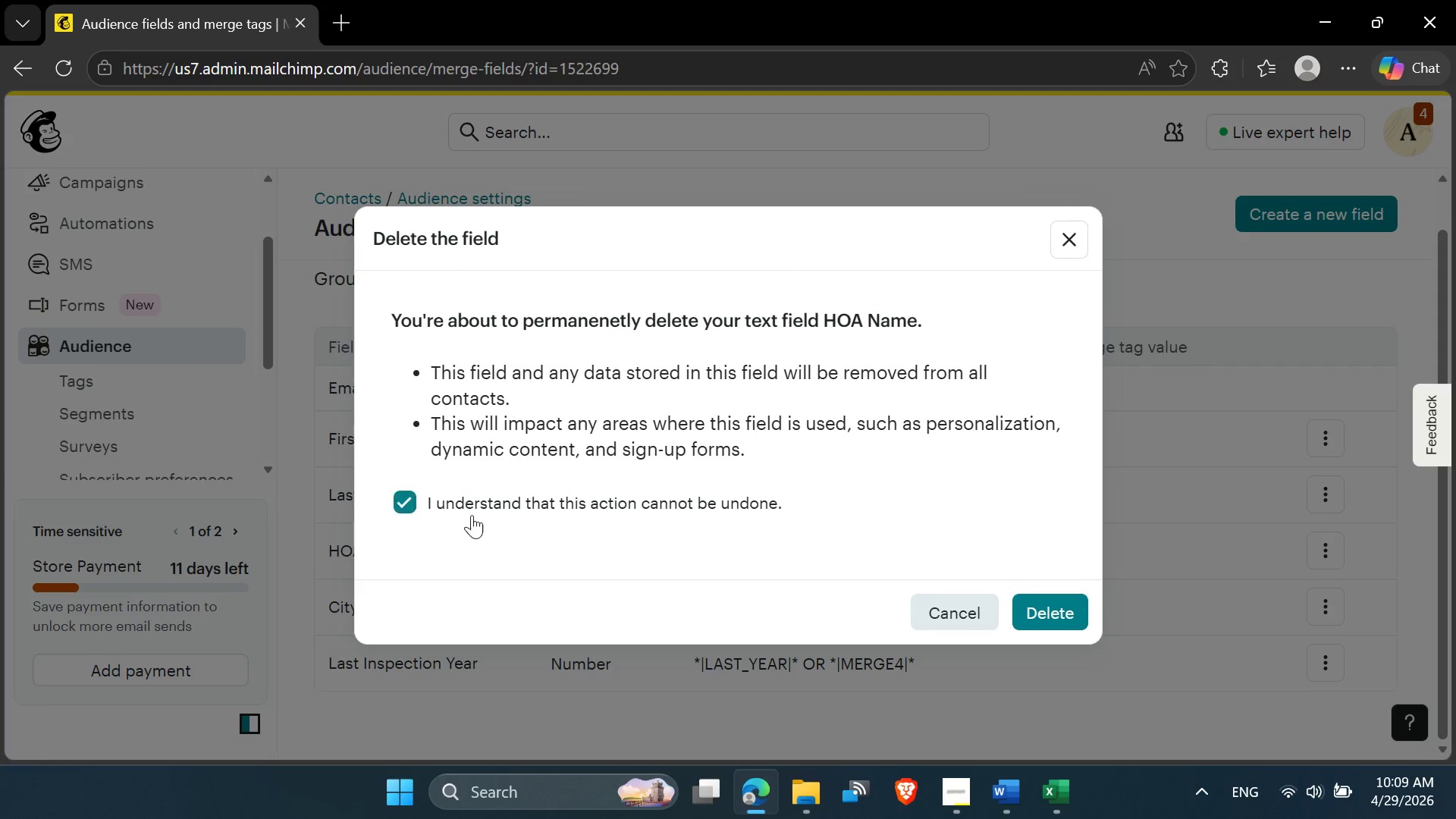 
left_click([1073, 607])
 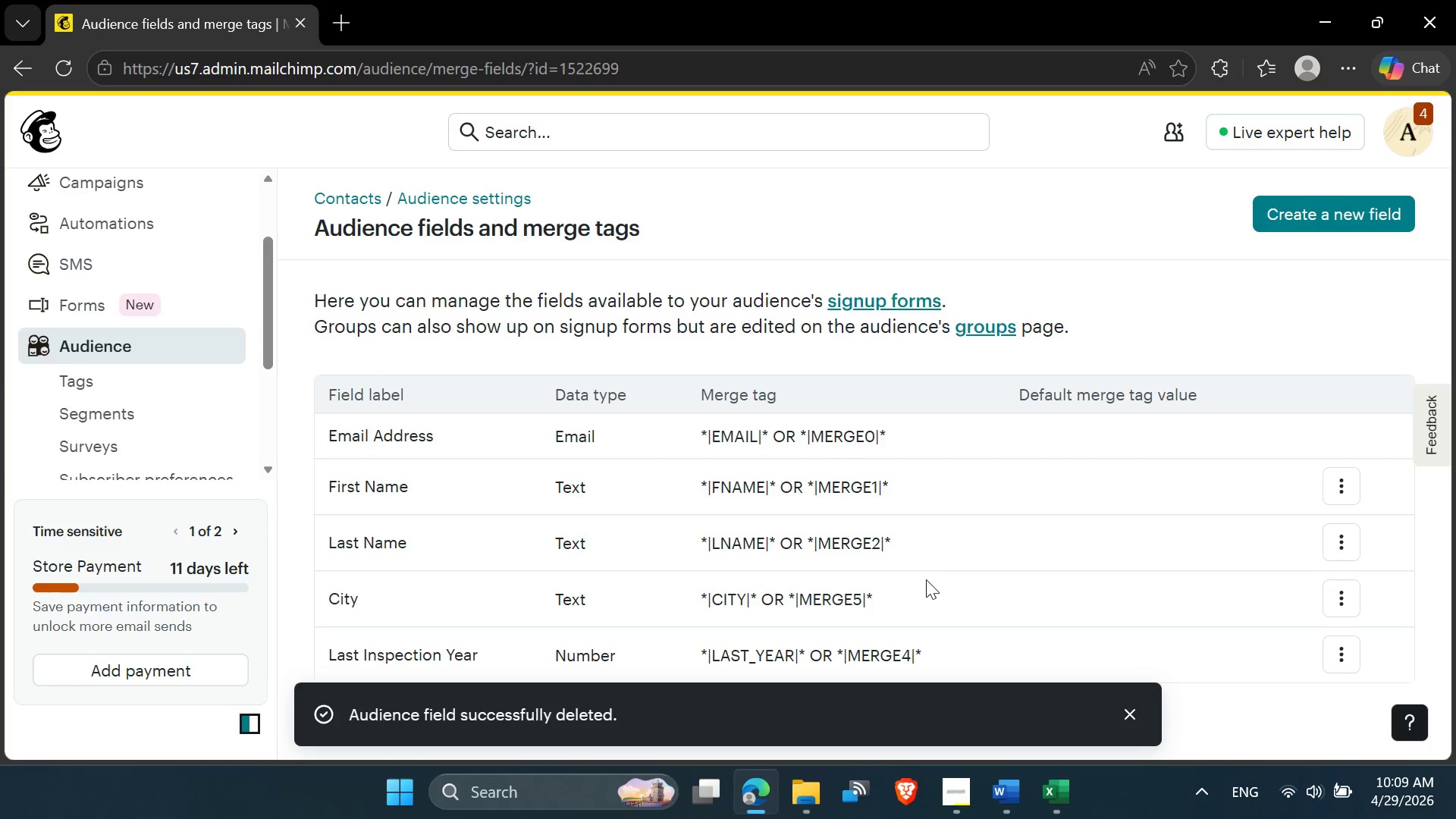 
scroll: coordinate [930, 576], scroll_direction: down, amount: 1.0
 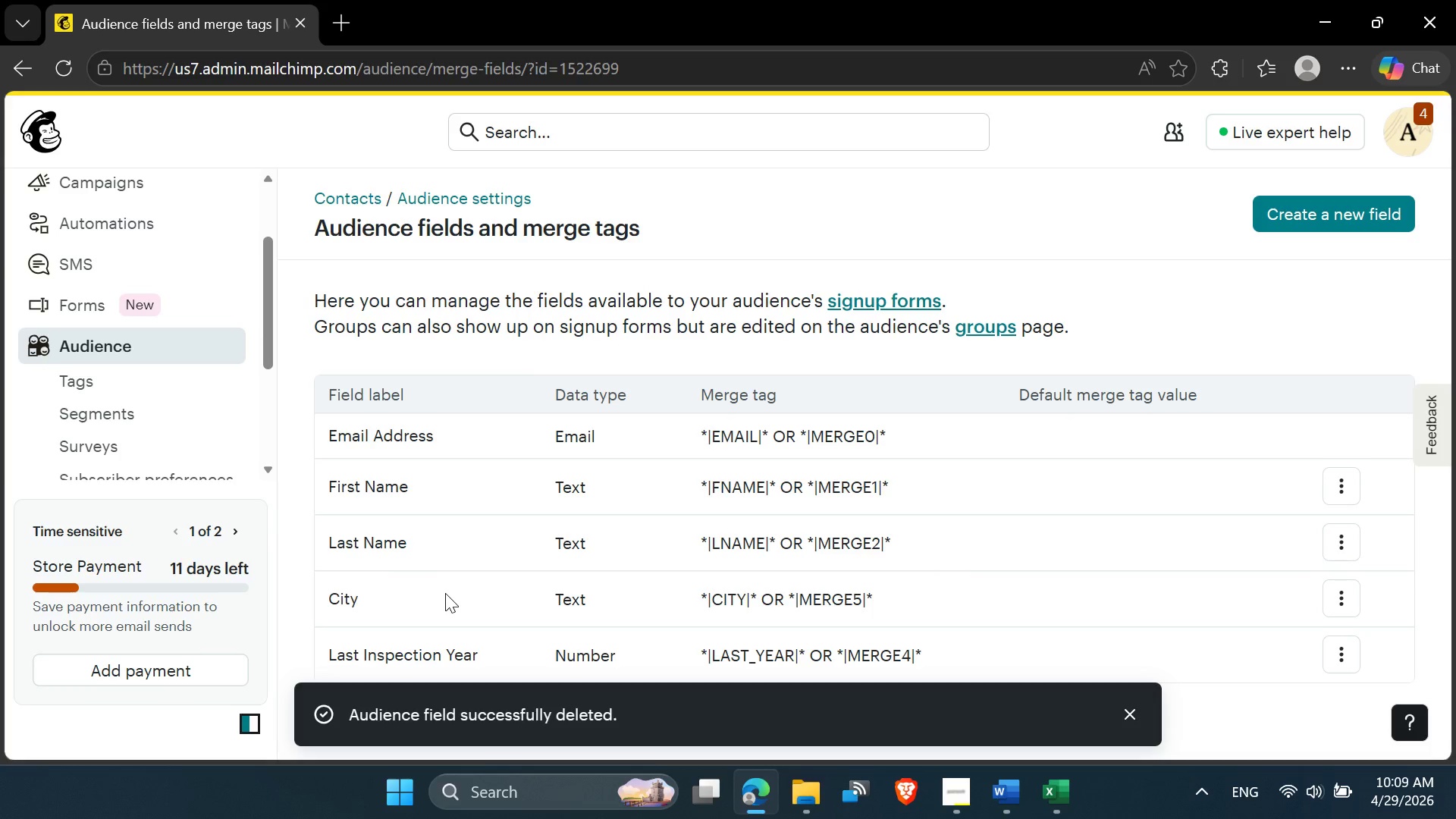 
left_click([445, 593])
 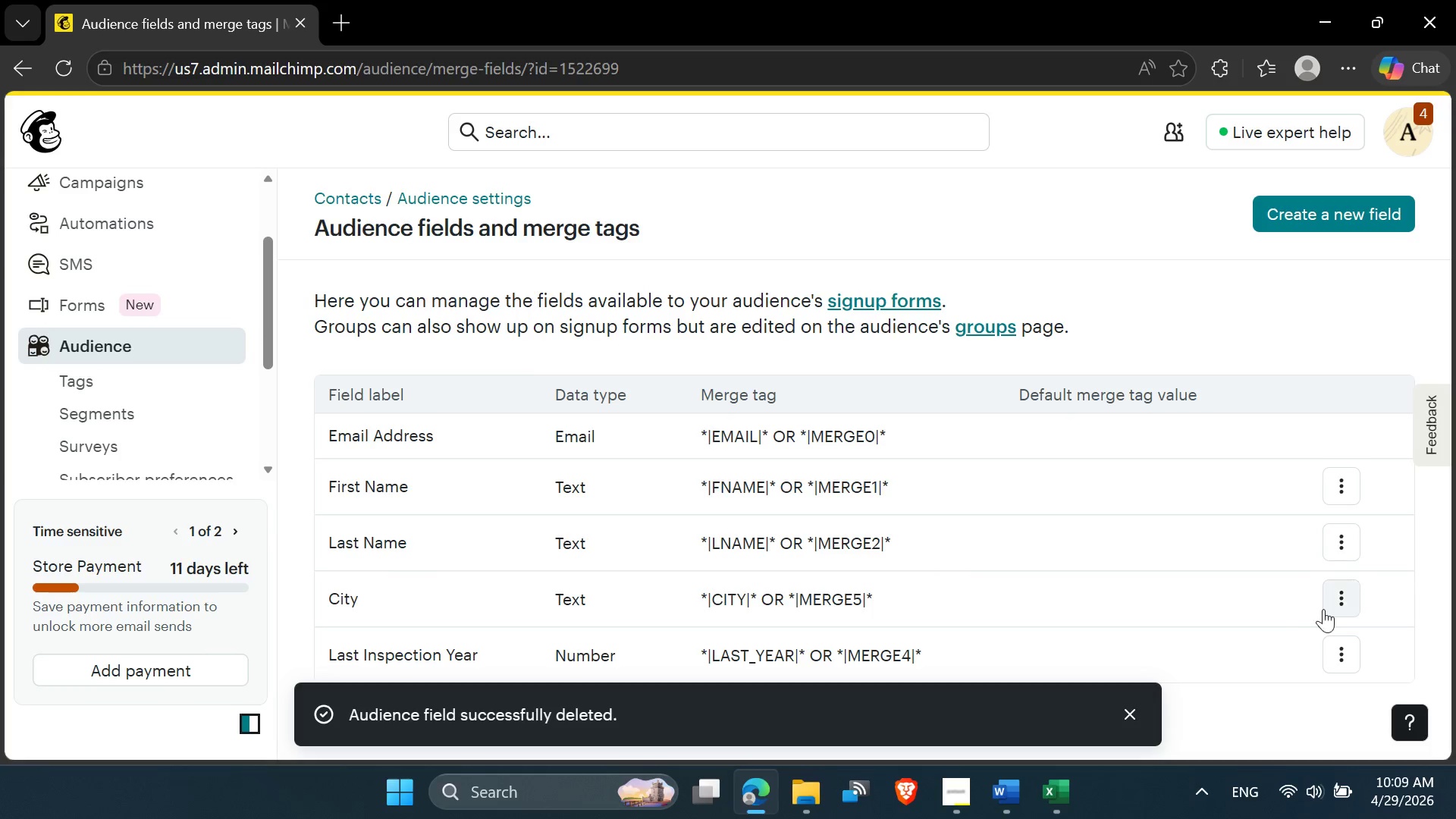 
left_click([1338, 607])
 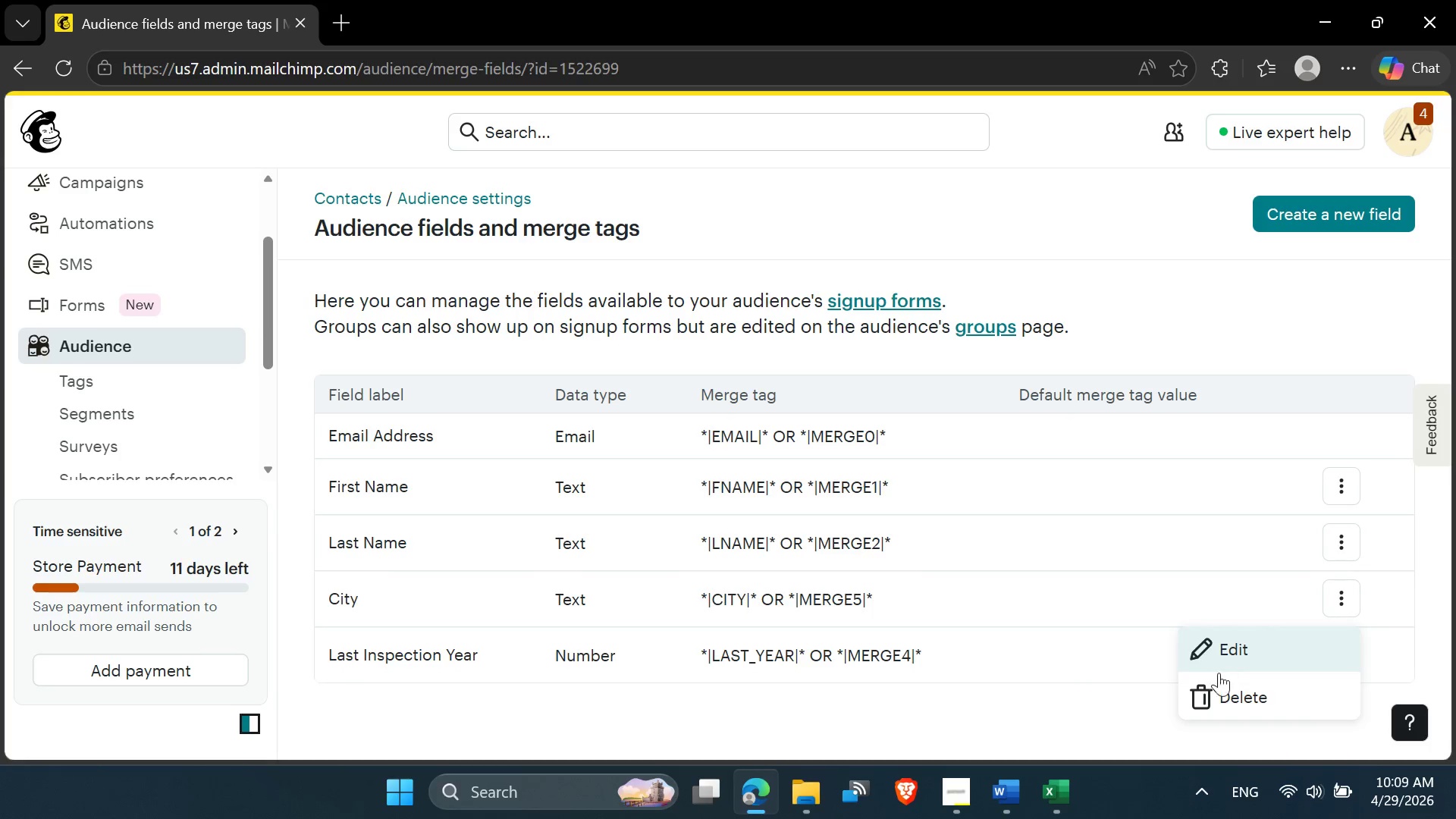 
left_click([1221, 693])
 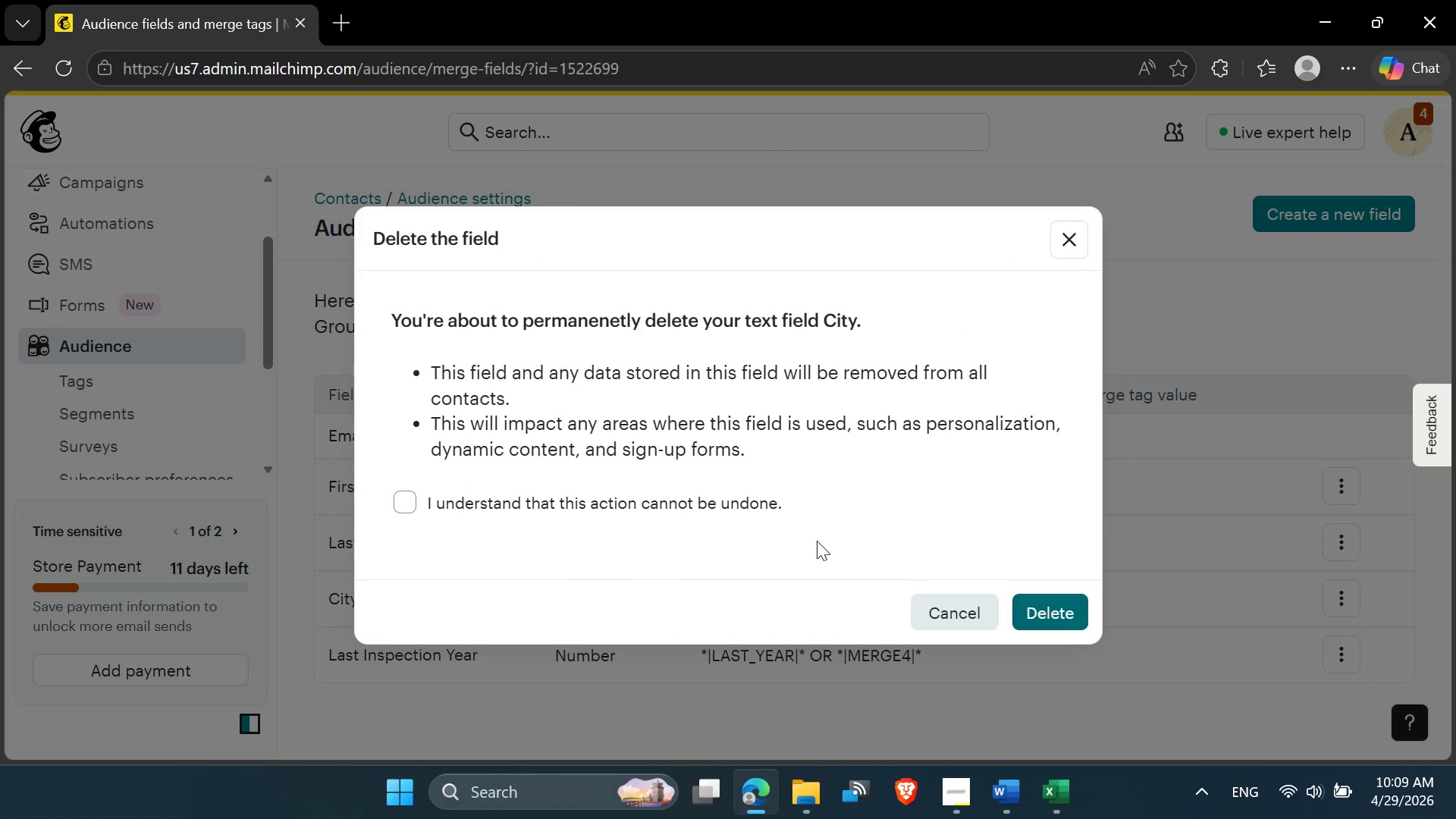 
left_click([754, 504])
 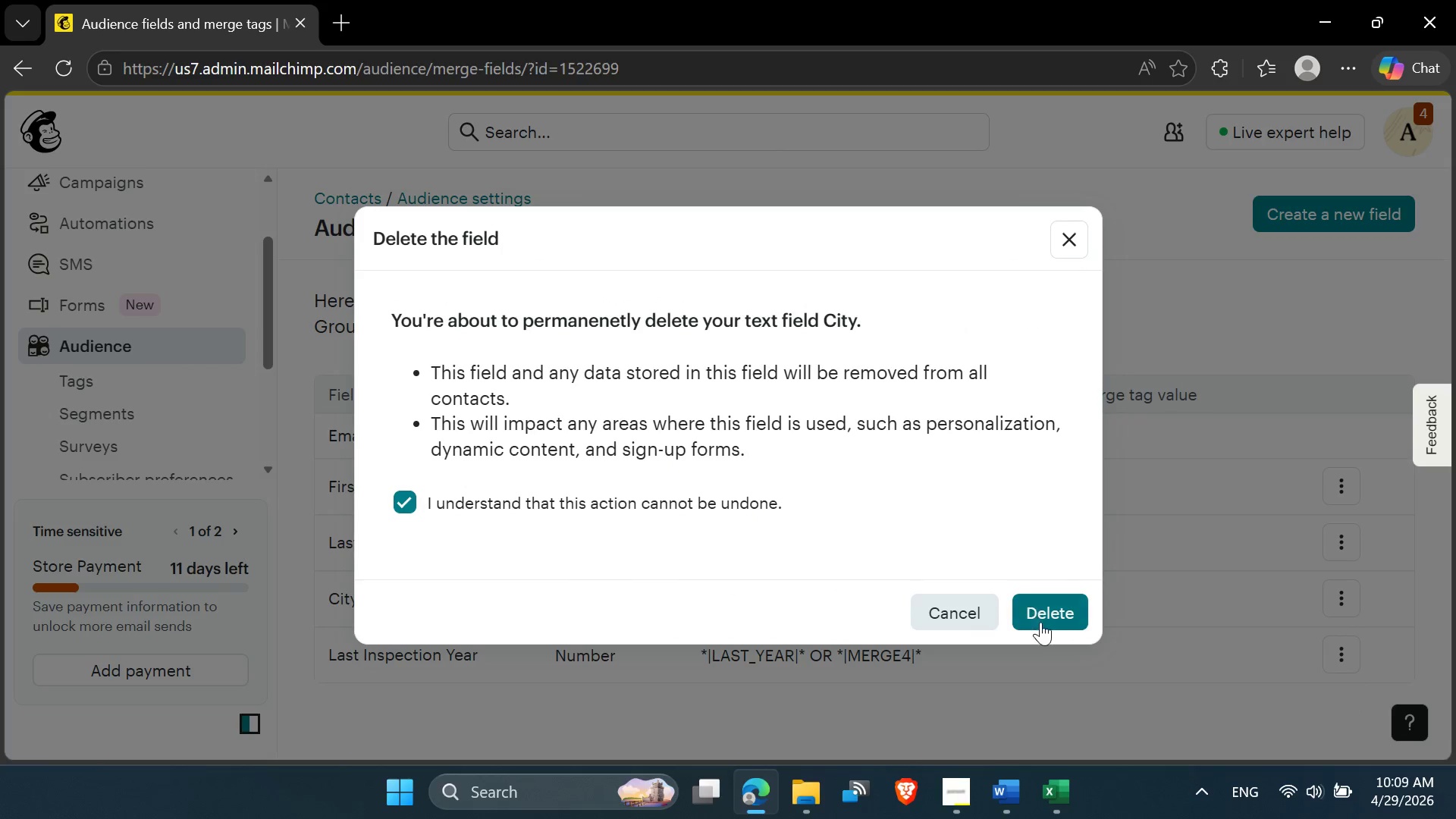 
left_click([1043, 623])
 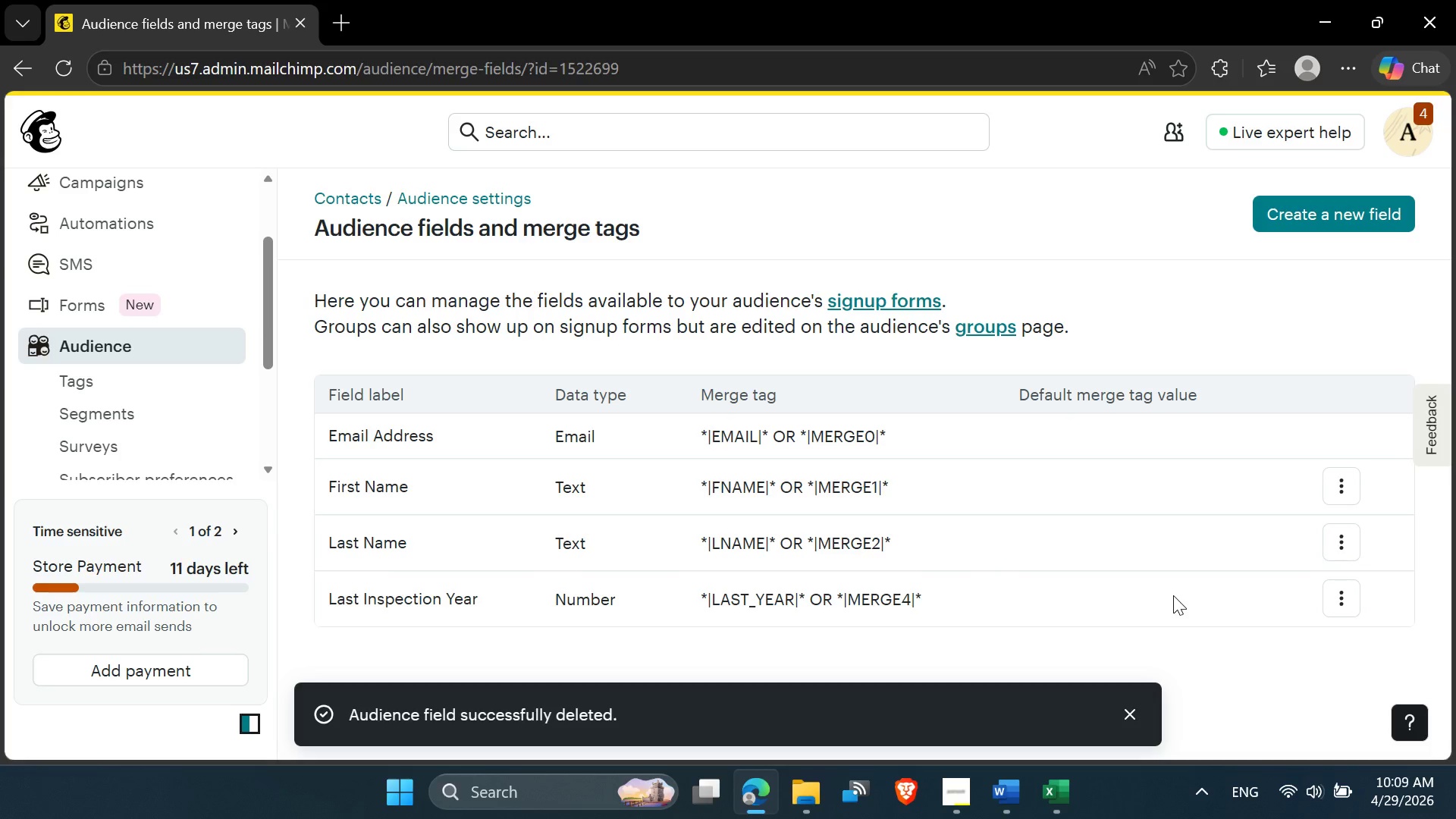 
left_click([1332, 602])
 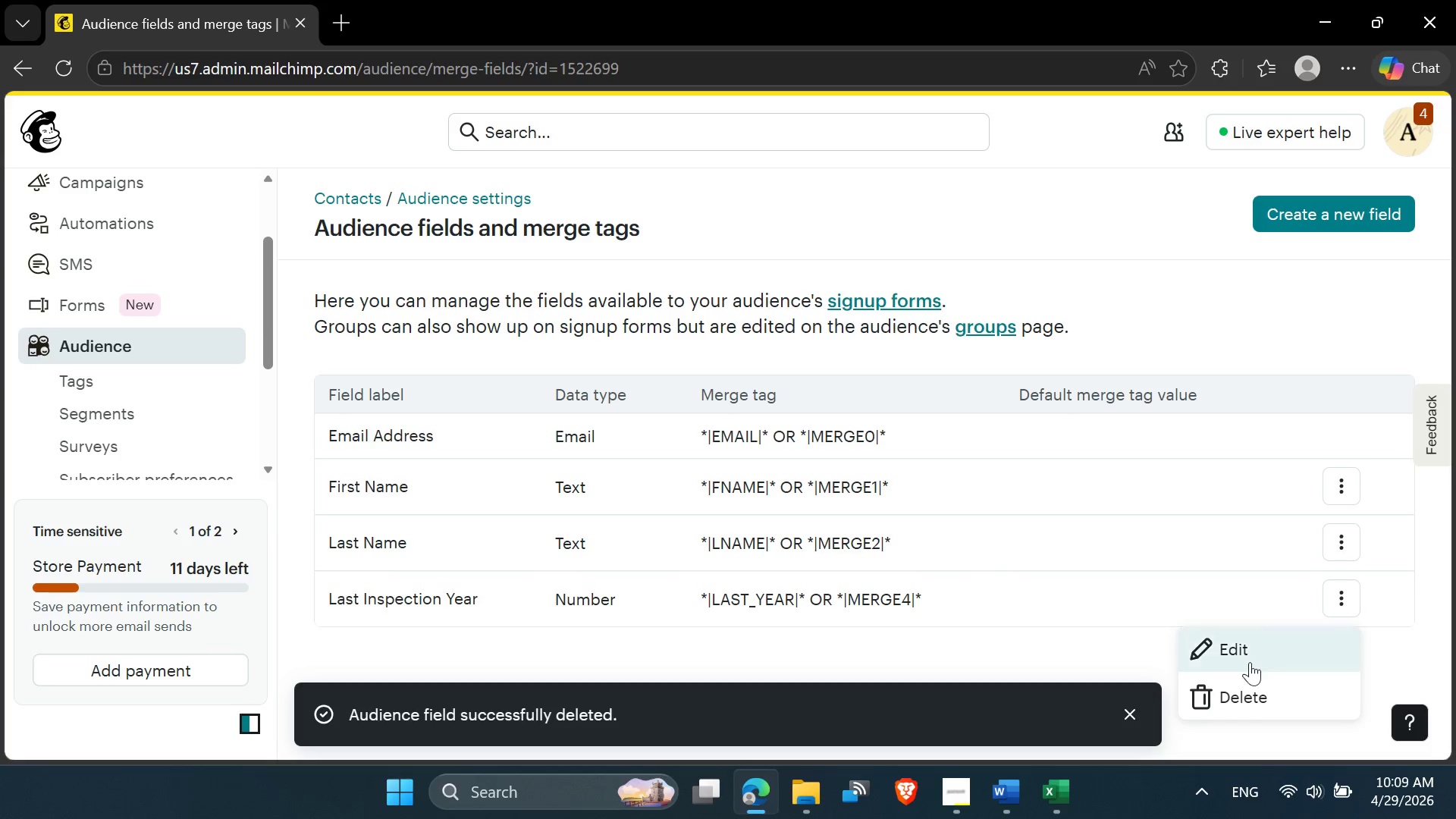 
left_click([1237, 686])
 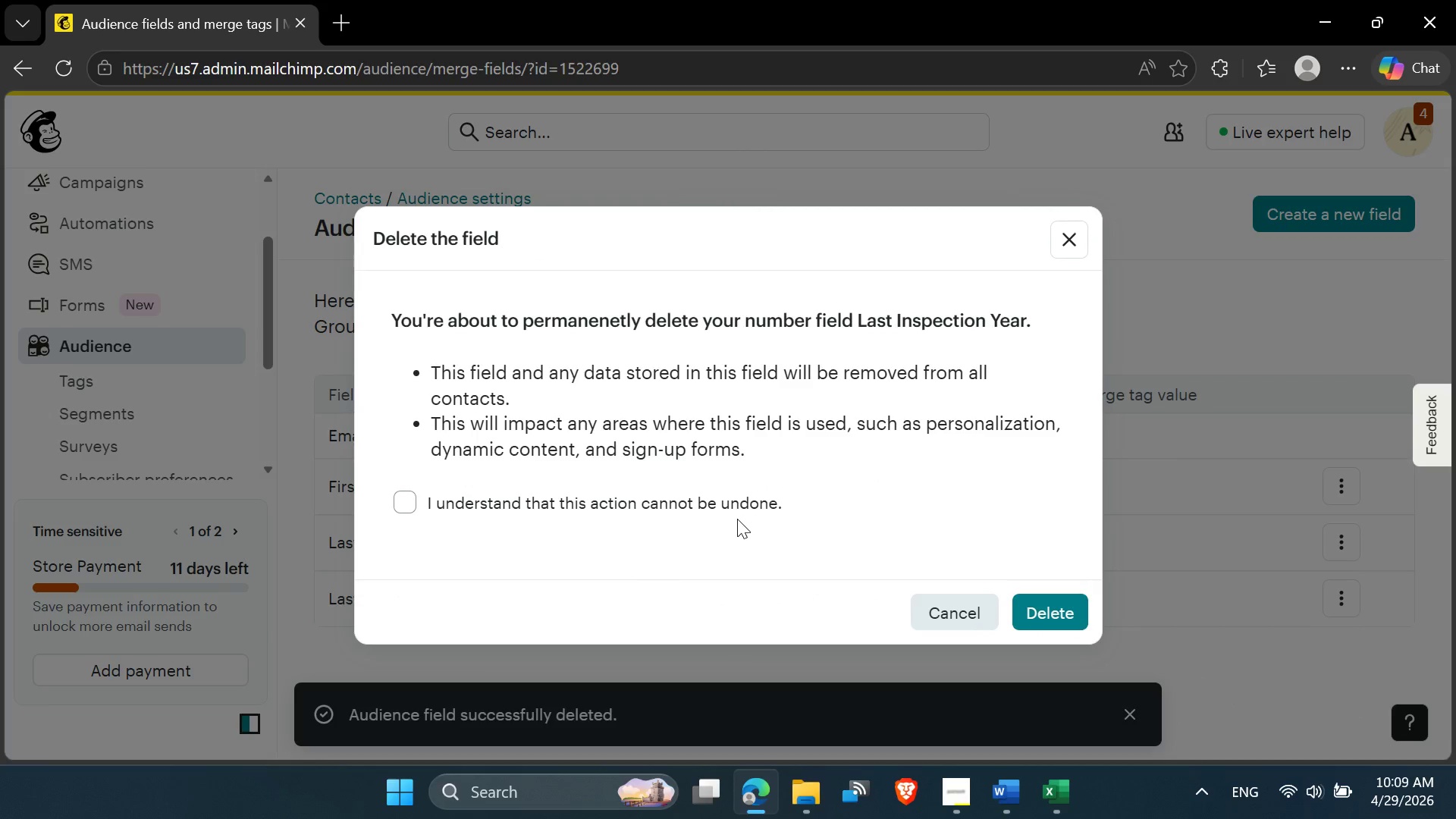 
left_click([731, 509])
 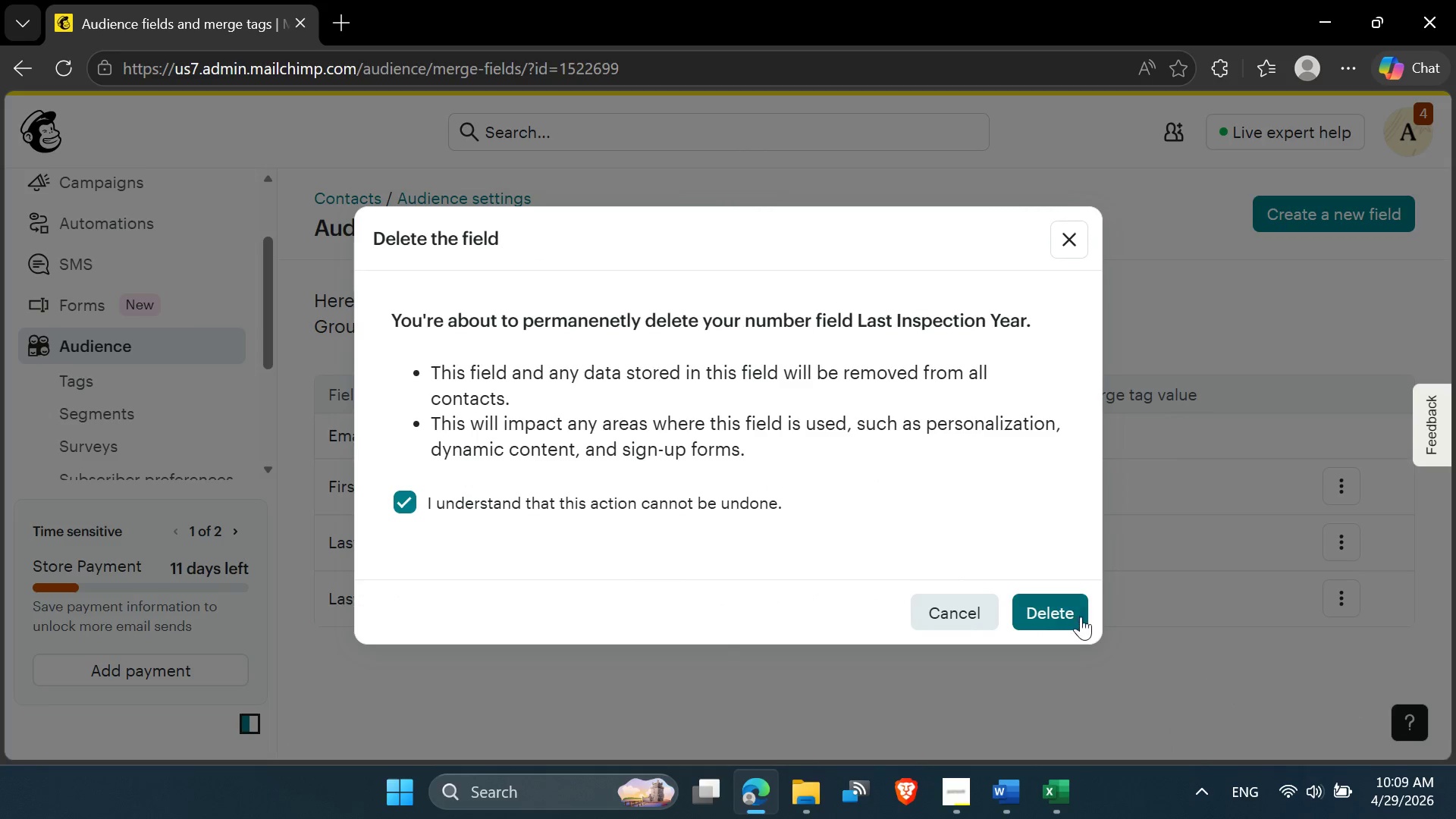 
left_click([1073, 615])
 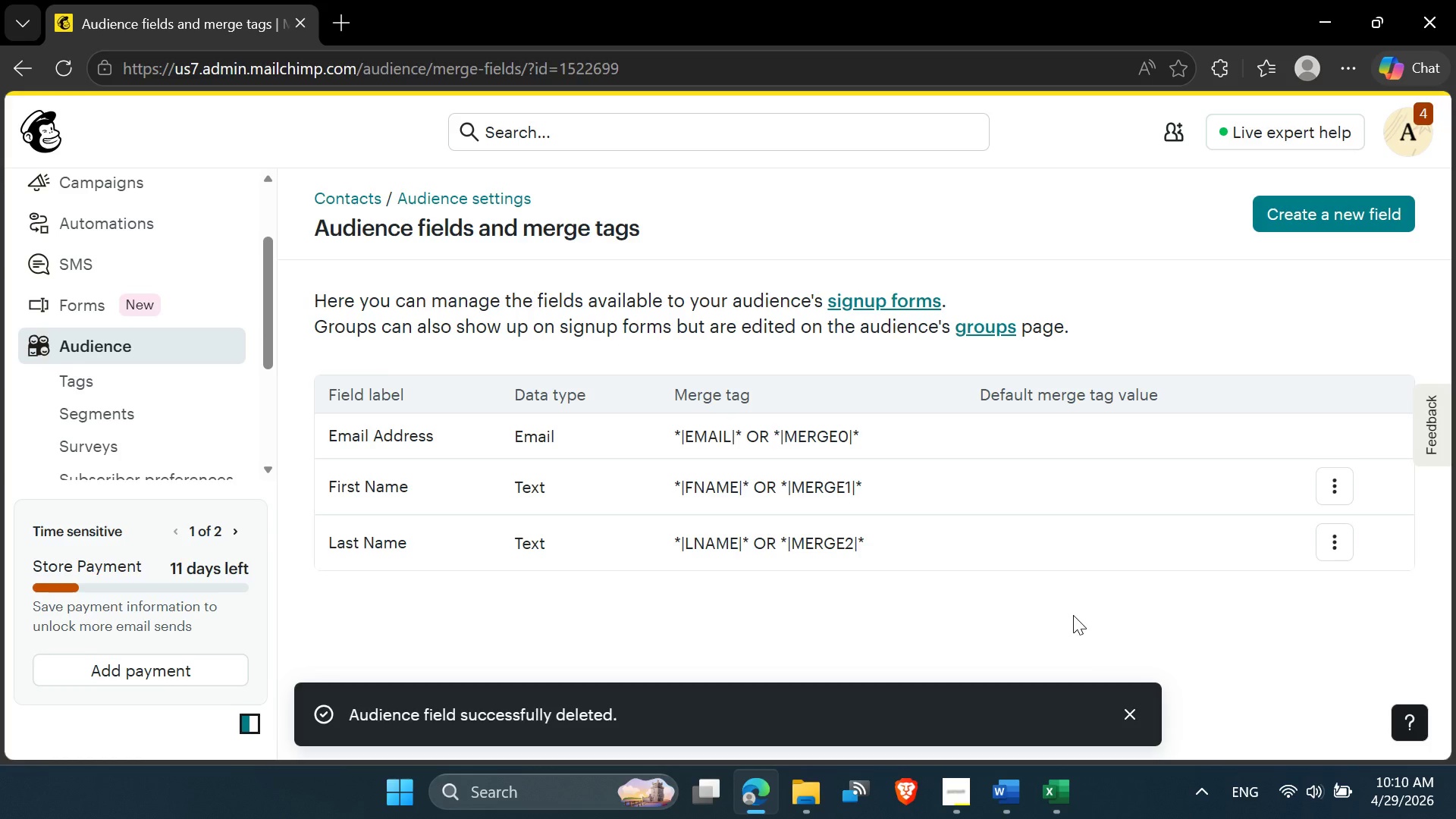 
left_click([1078, 811])
 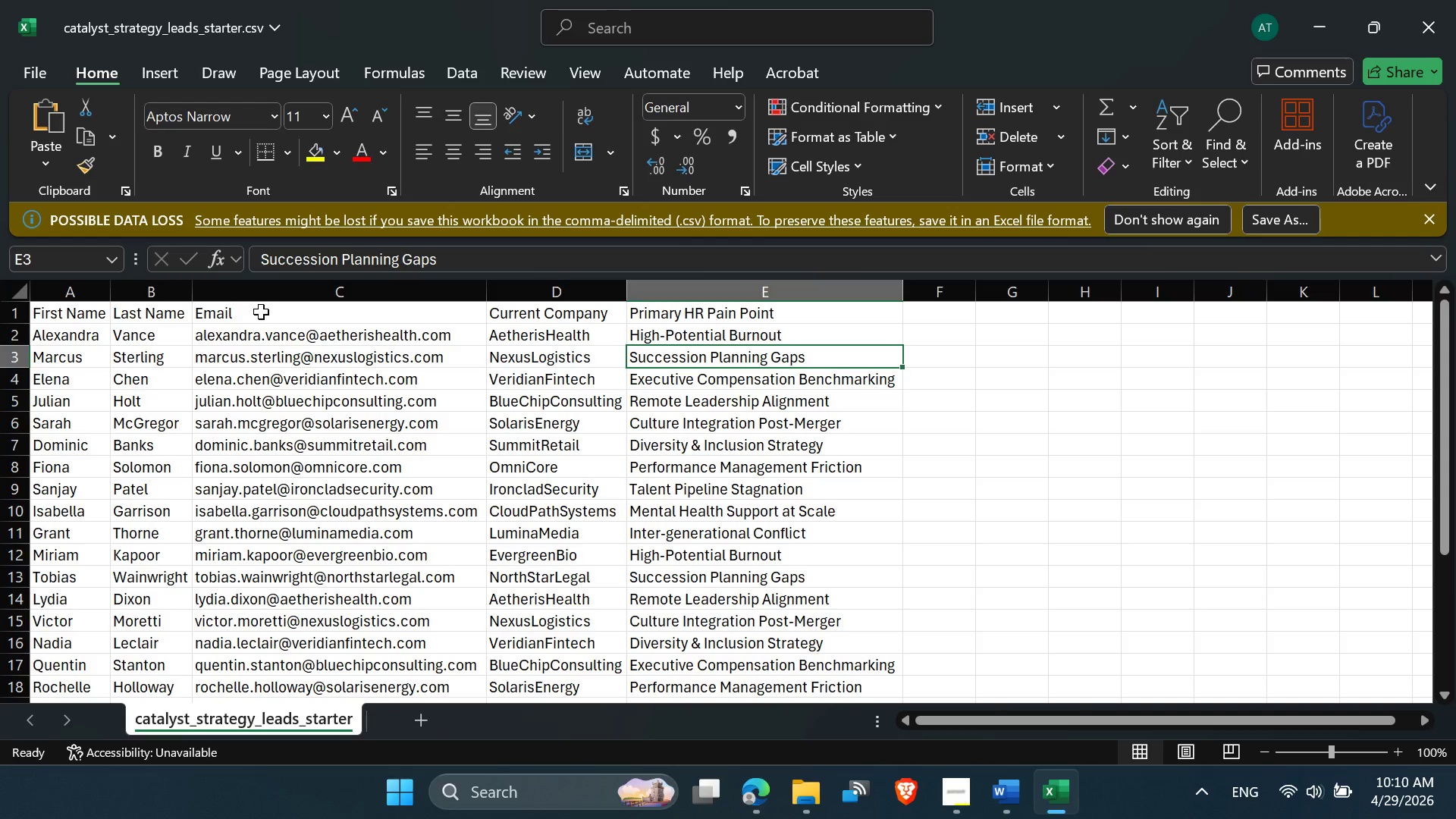 
left_click([259, 306])
 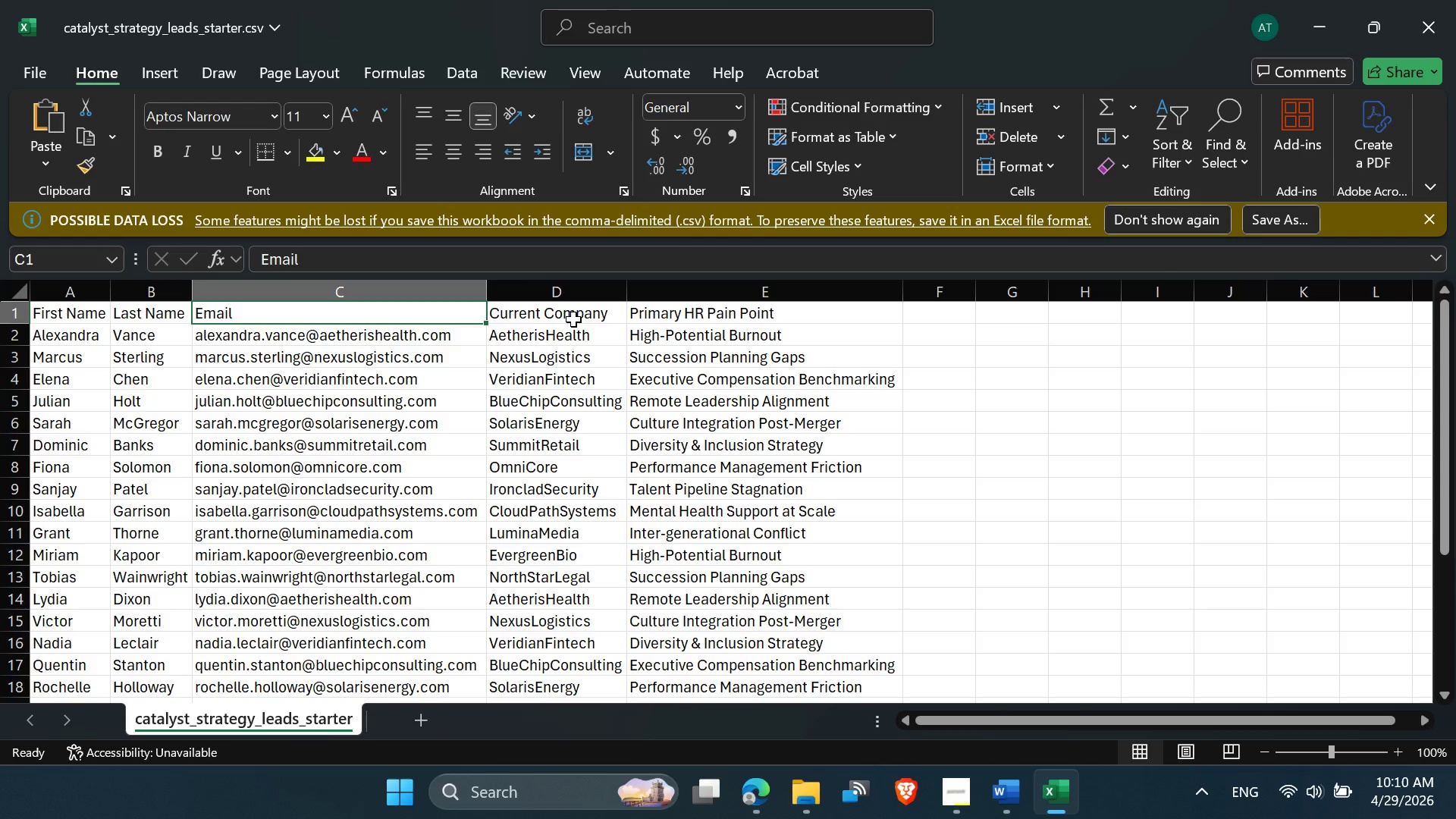 
left_click([573, 319])
 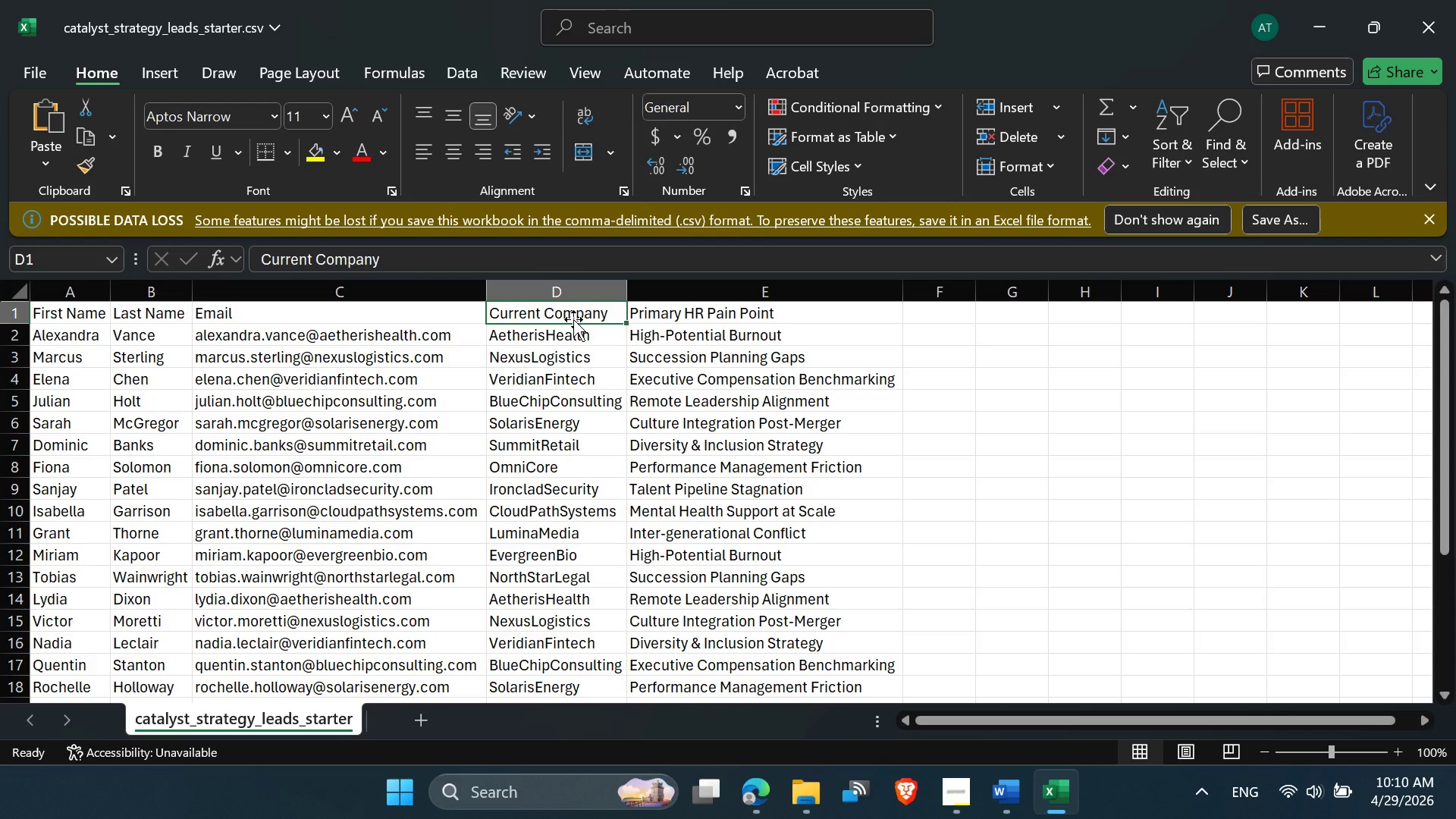 
double_click([573, 319])
 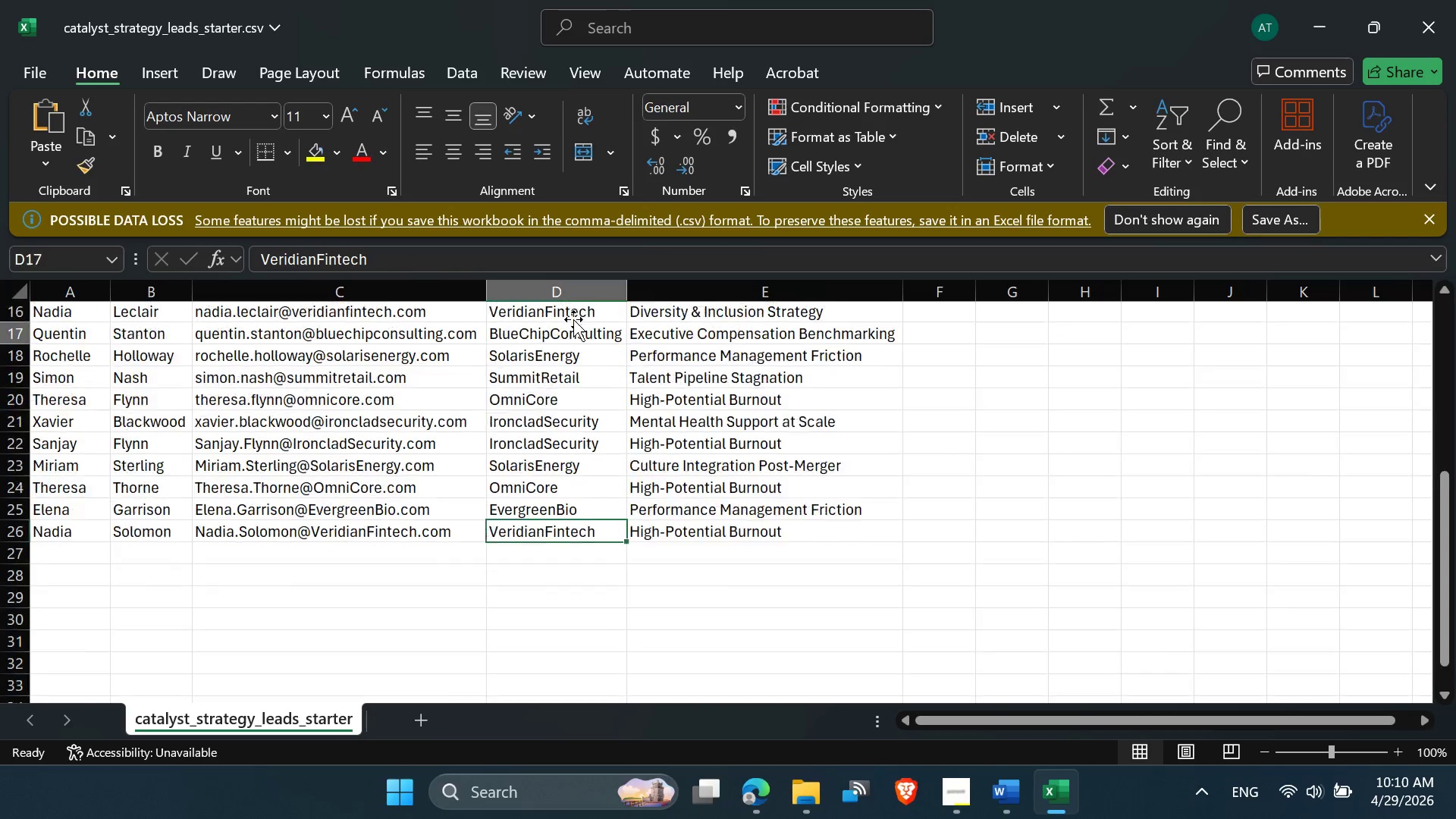 
triple_click([573, 319])
 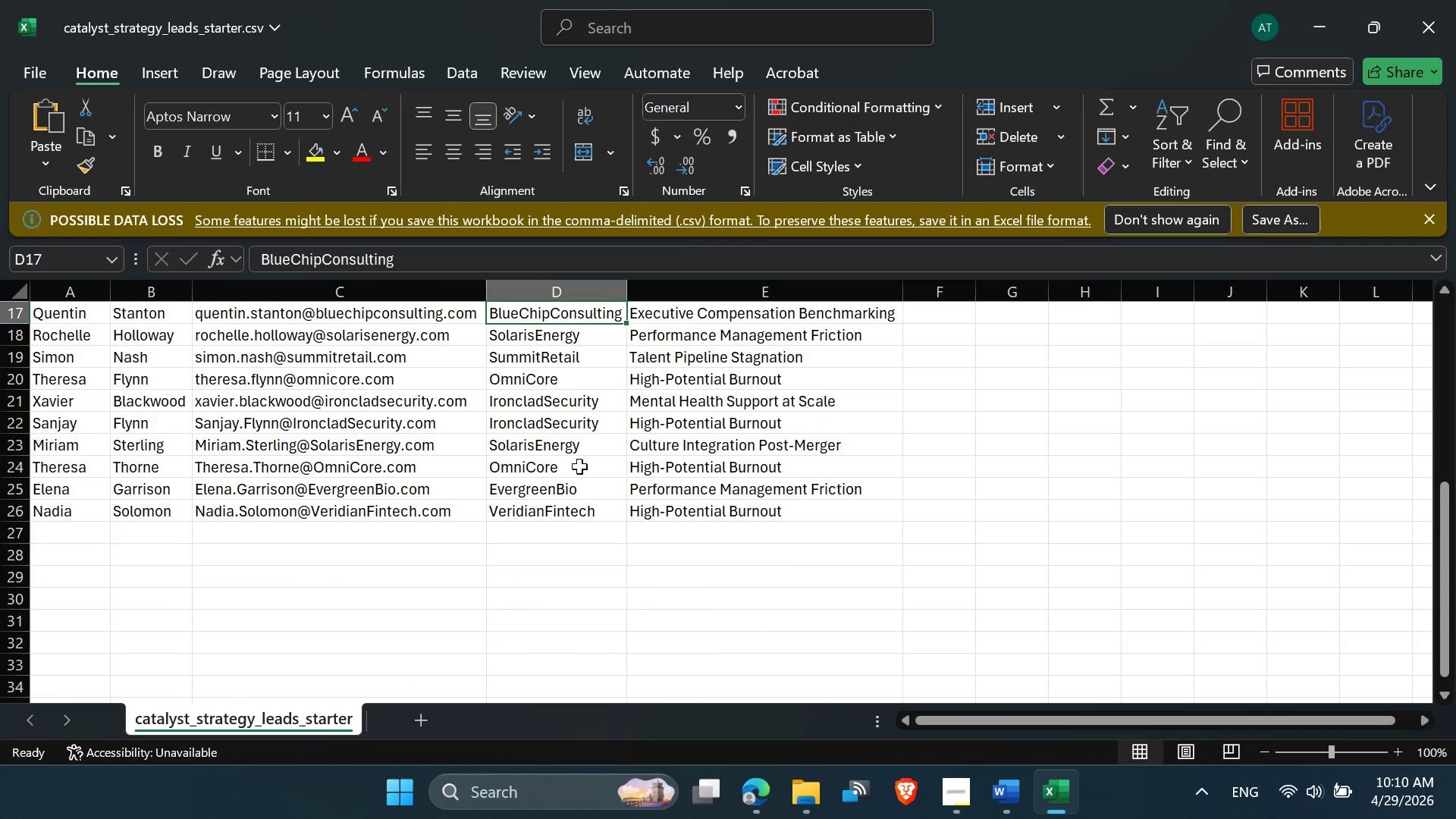 
scroll: coordinate [579, 466], scroll_direction: up, amount: 12.0
 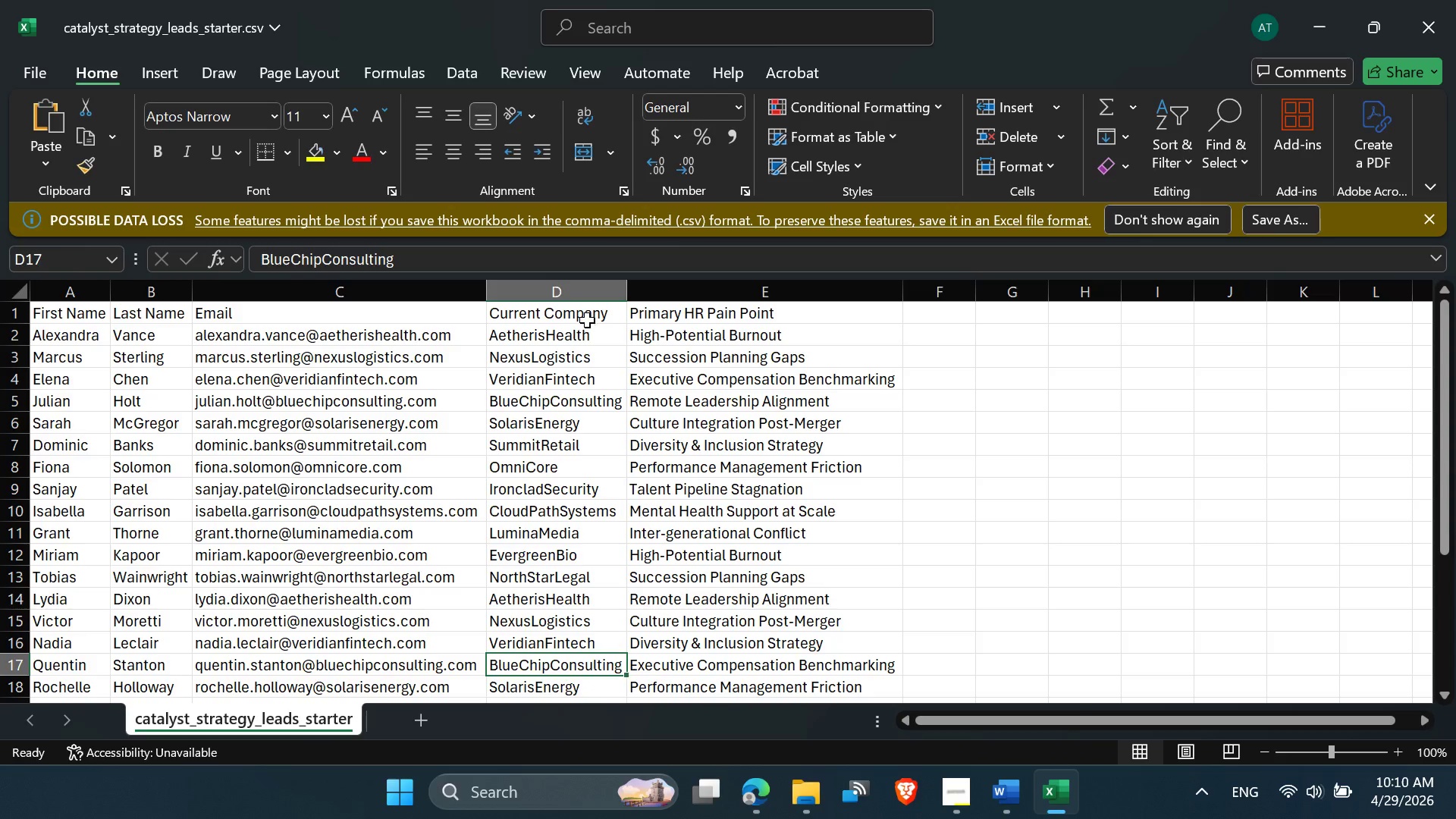 
left_click([586, 319])
 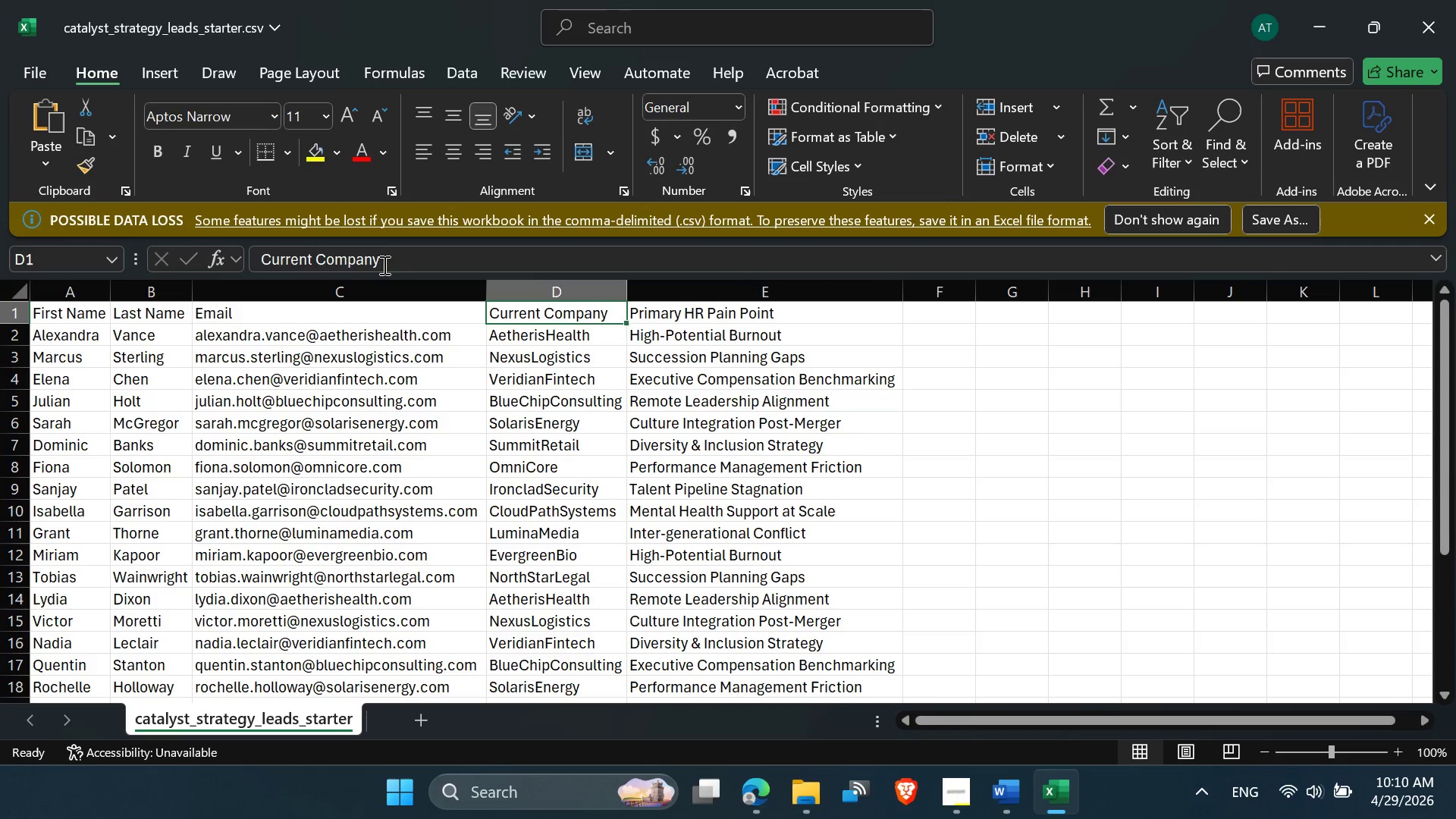 
left_click_drag(start_coordinate=[388, 256], to_coordinate=[256, 255])
 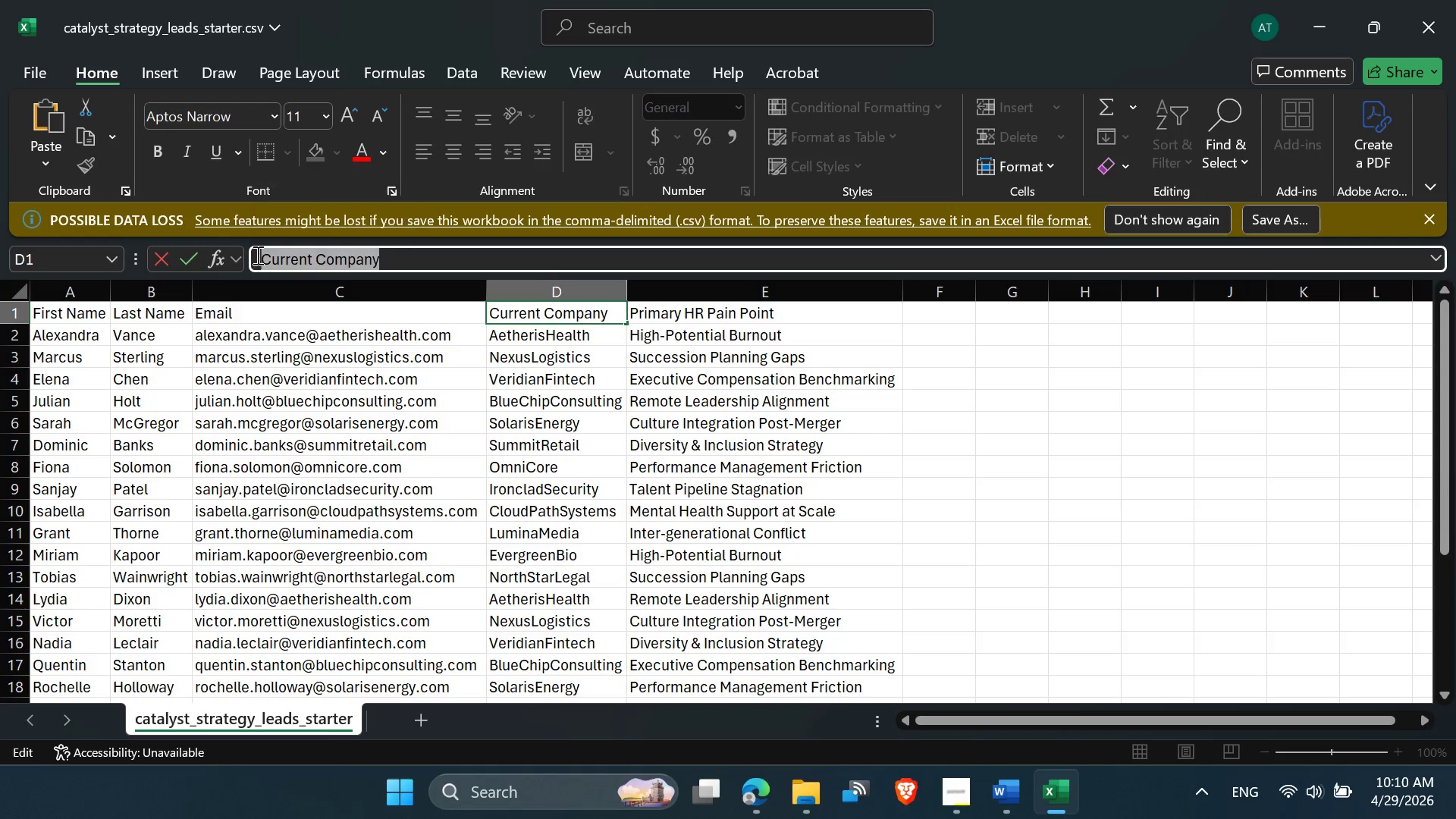 
key(Control+C)
 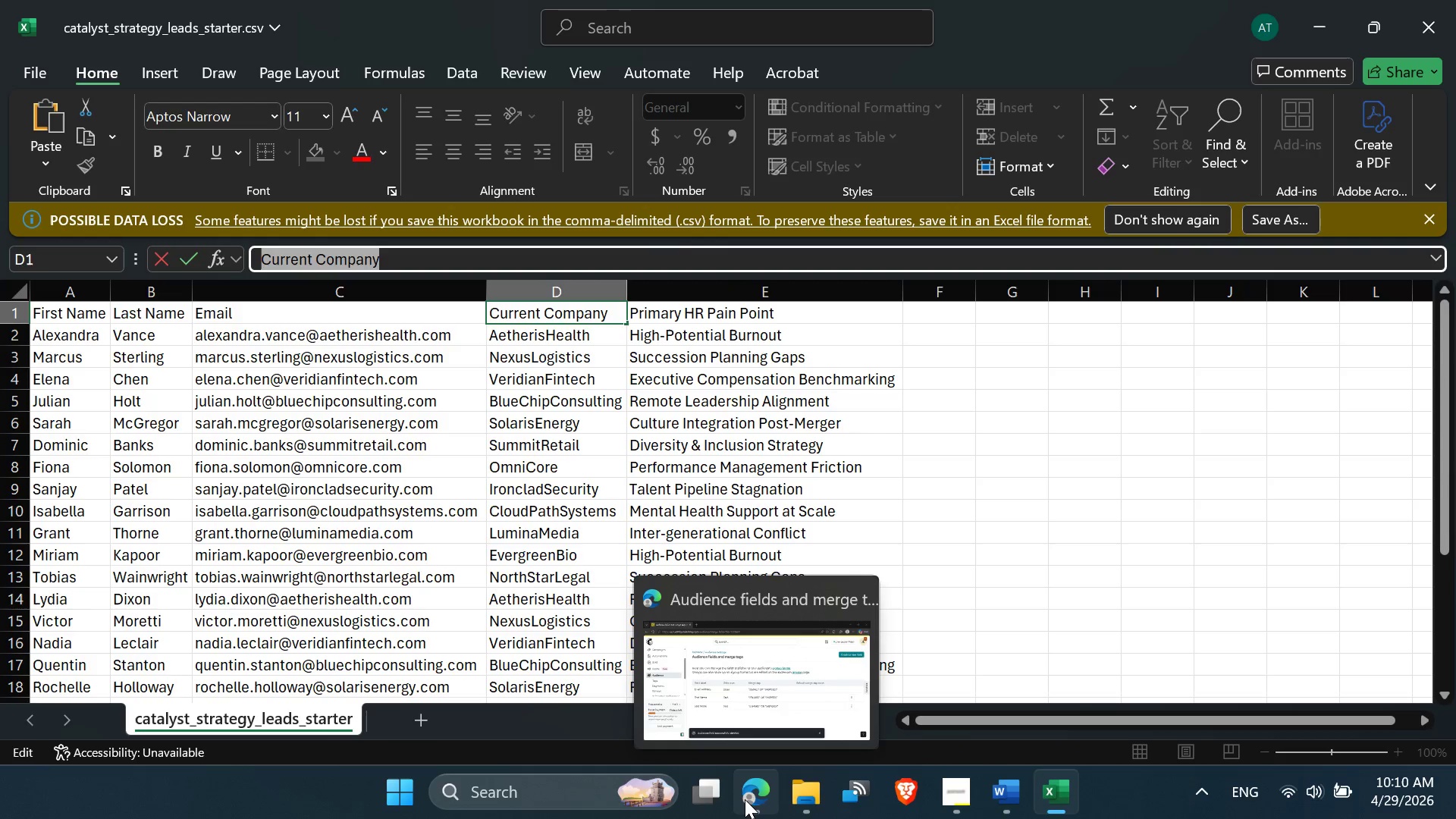 
left_click([728, 715])
 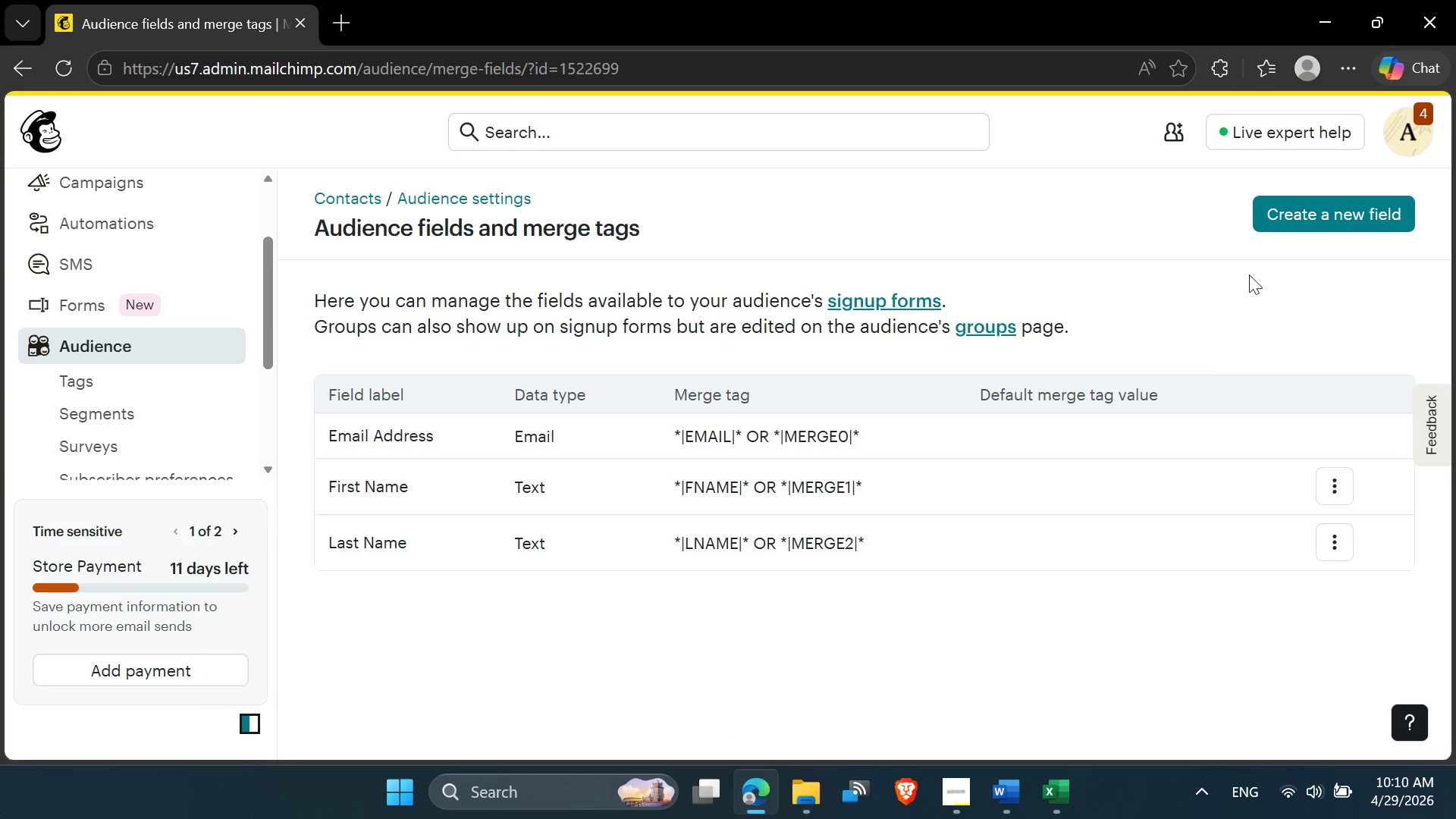 
left_click([1289, 202])
 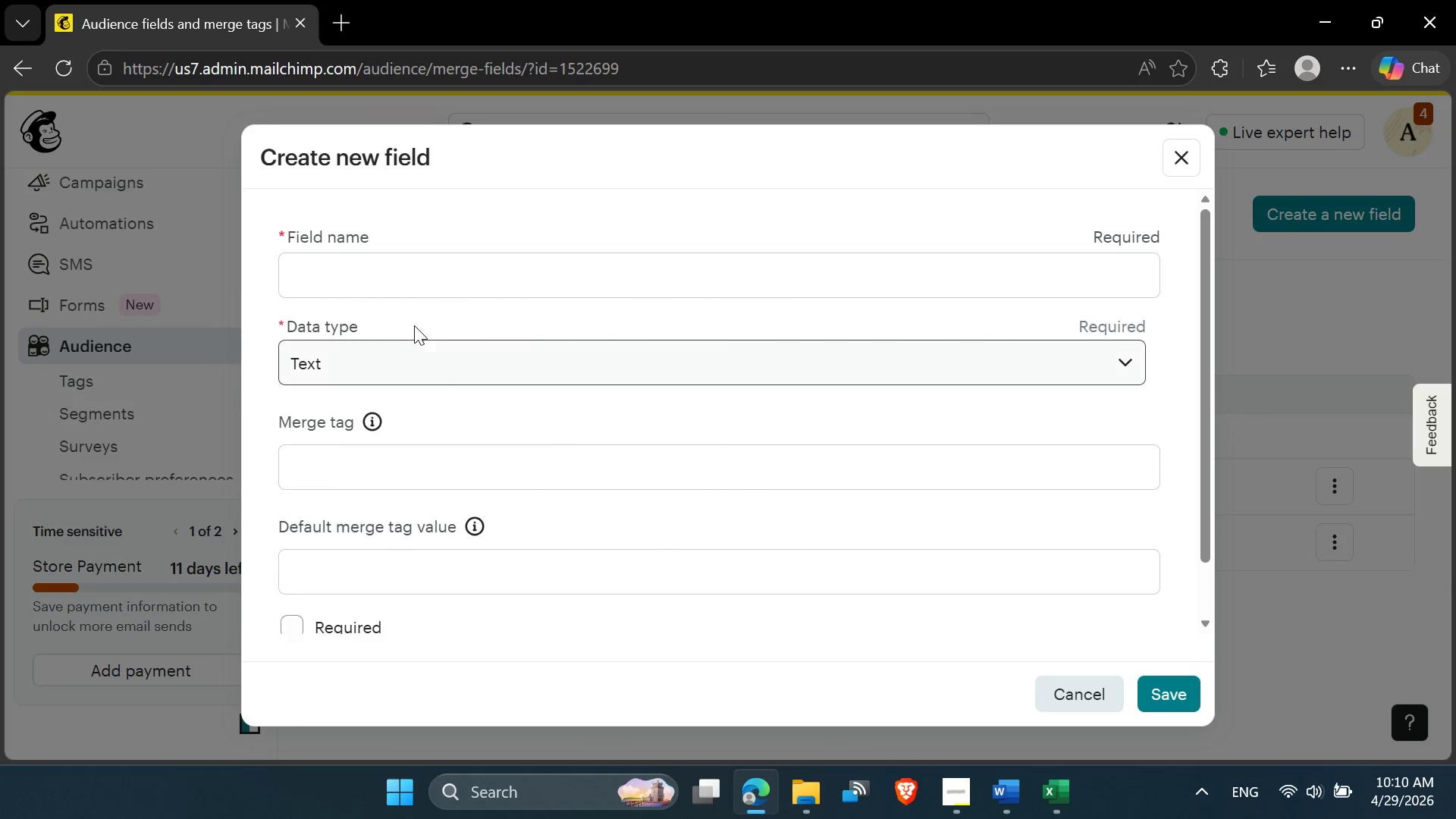 
left_click([397, 279])
 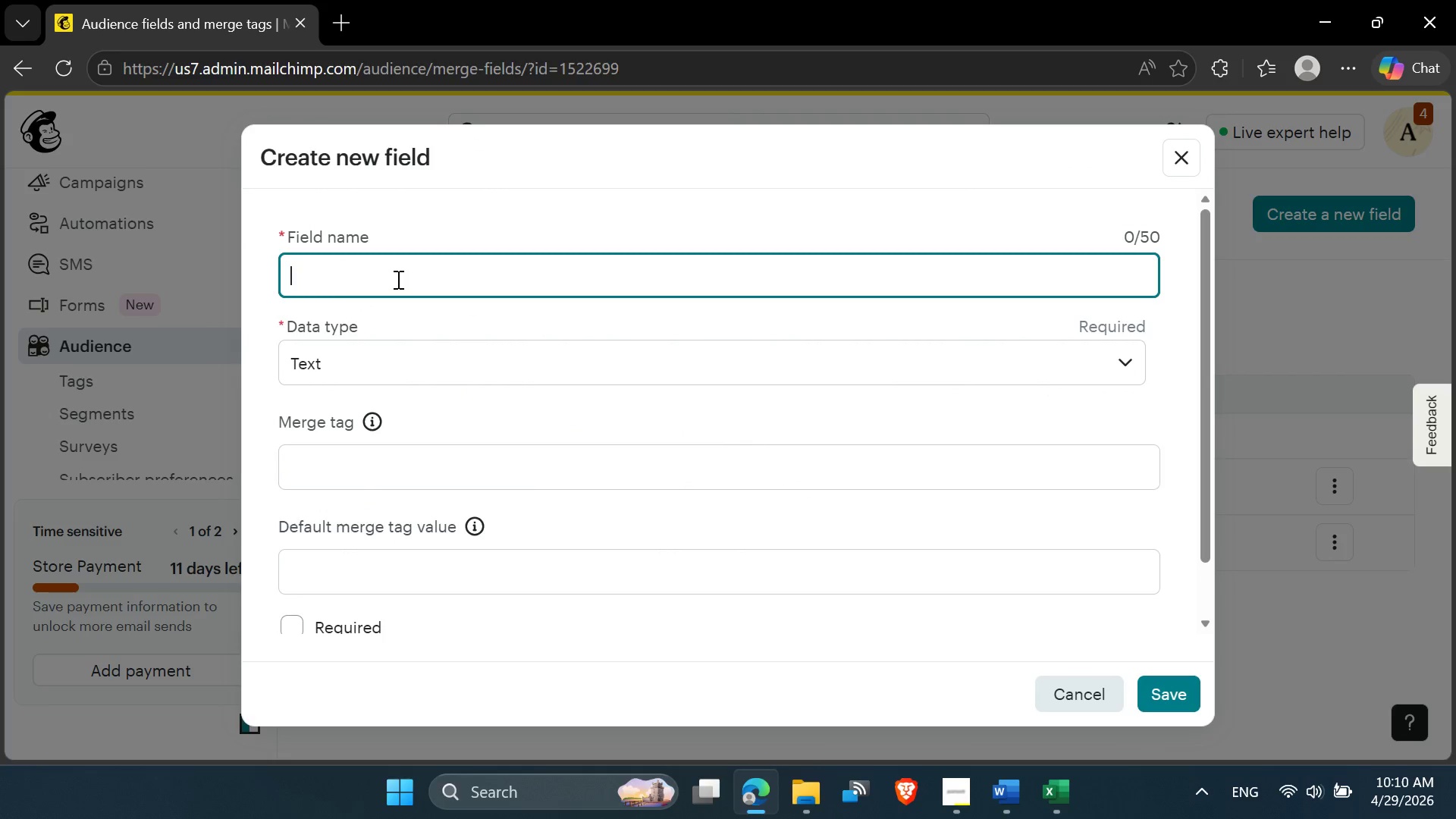 
key(Control+V)
 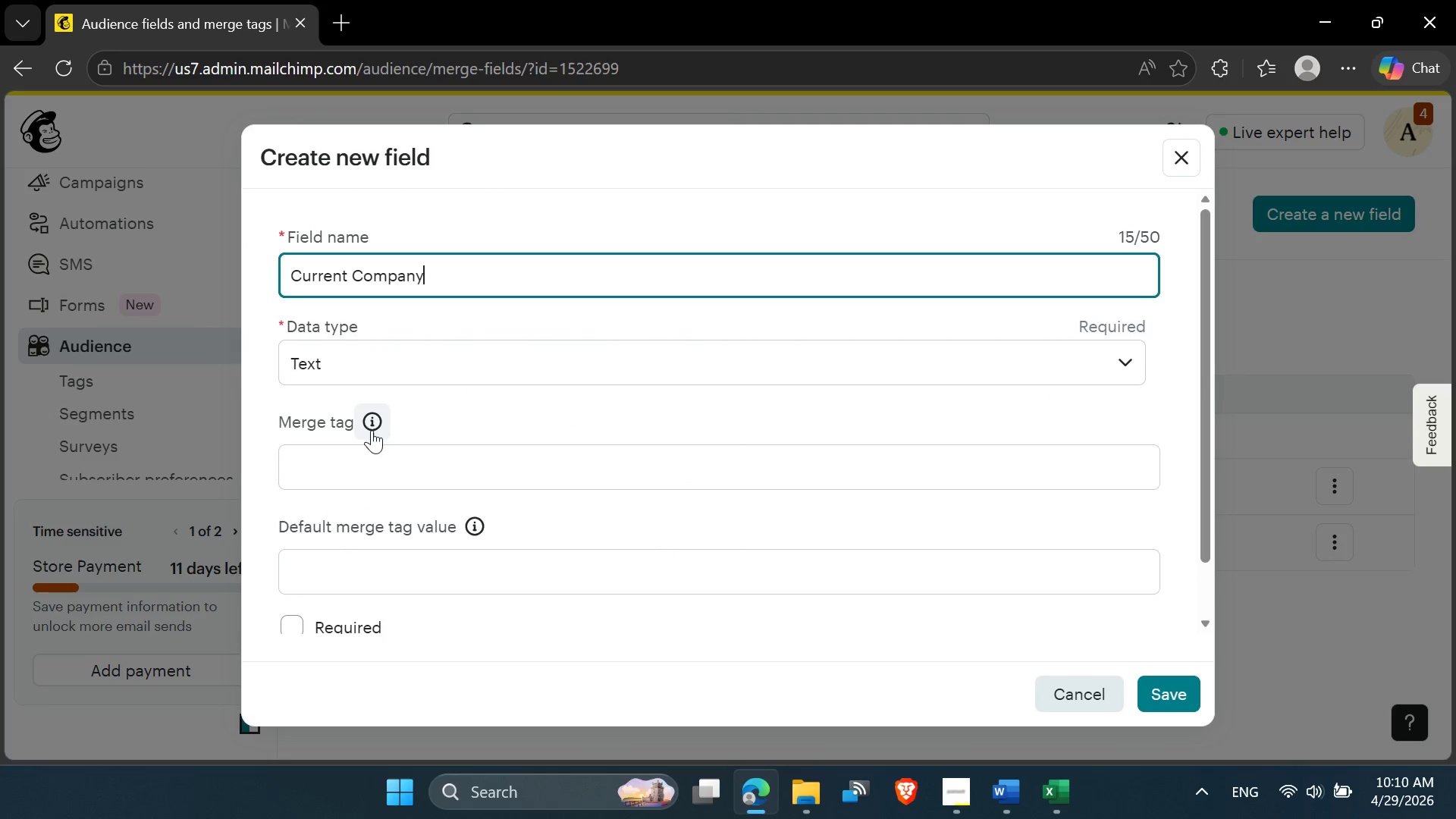 
left_click([349, 458])
 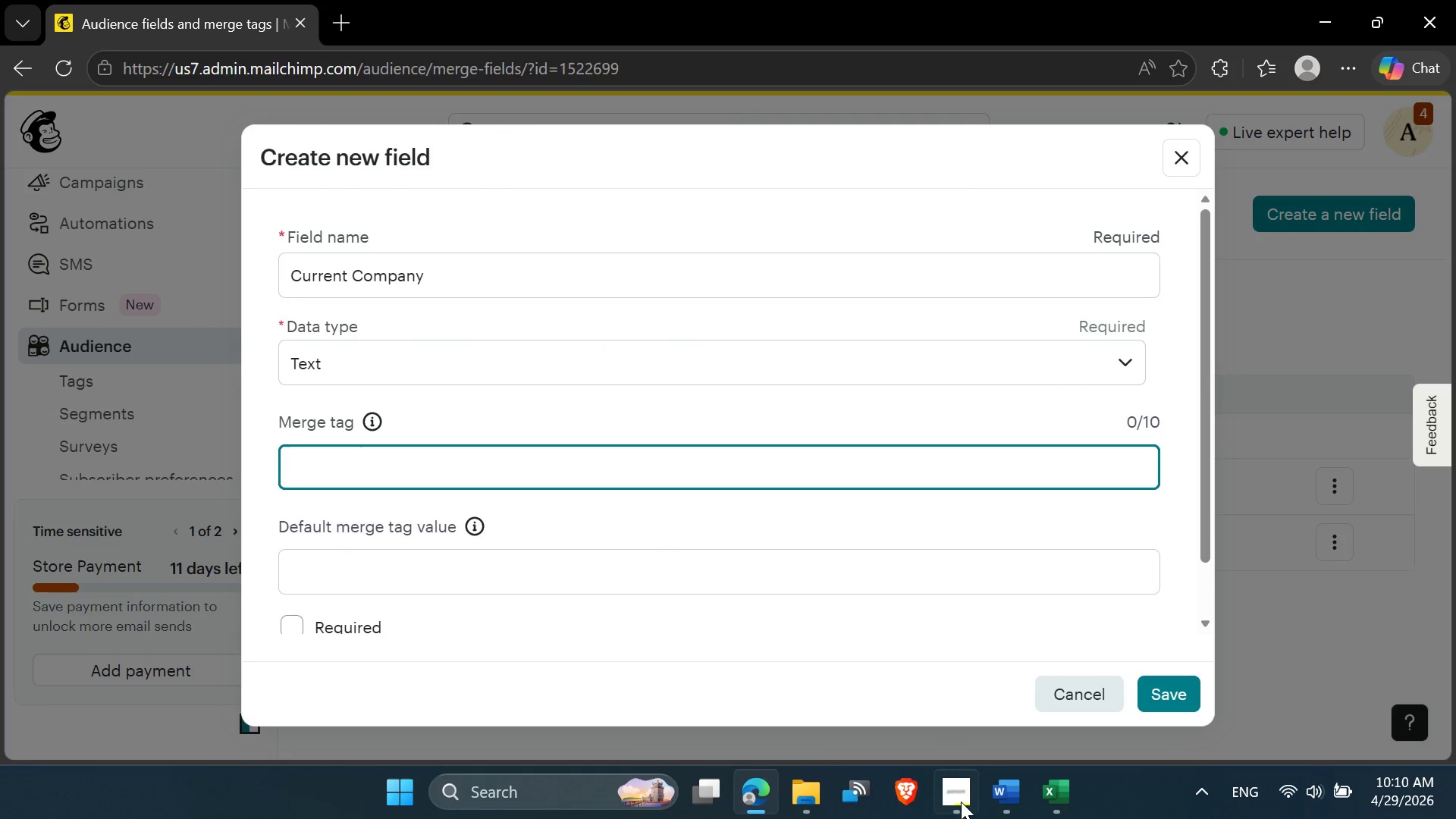 
left_click([960, 805])